 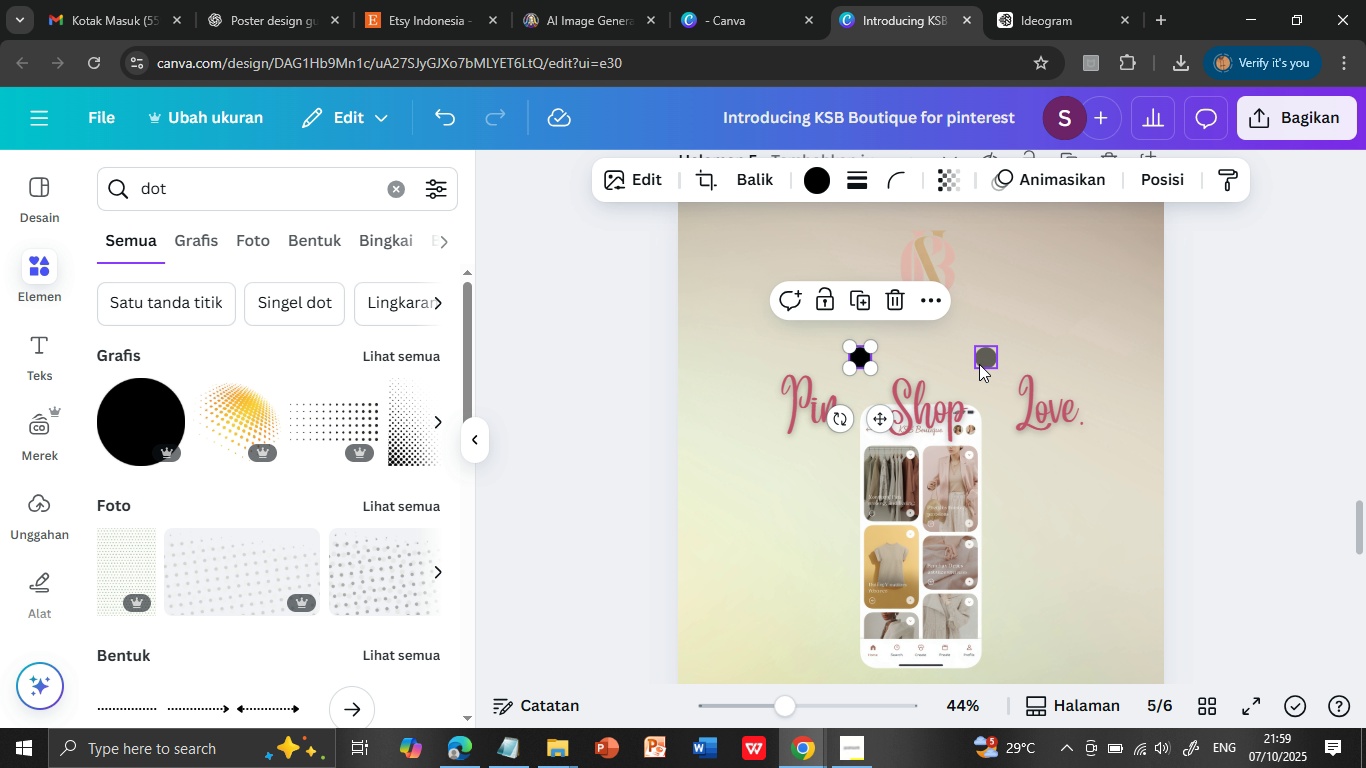 
left_click([982, 360])
 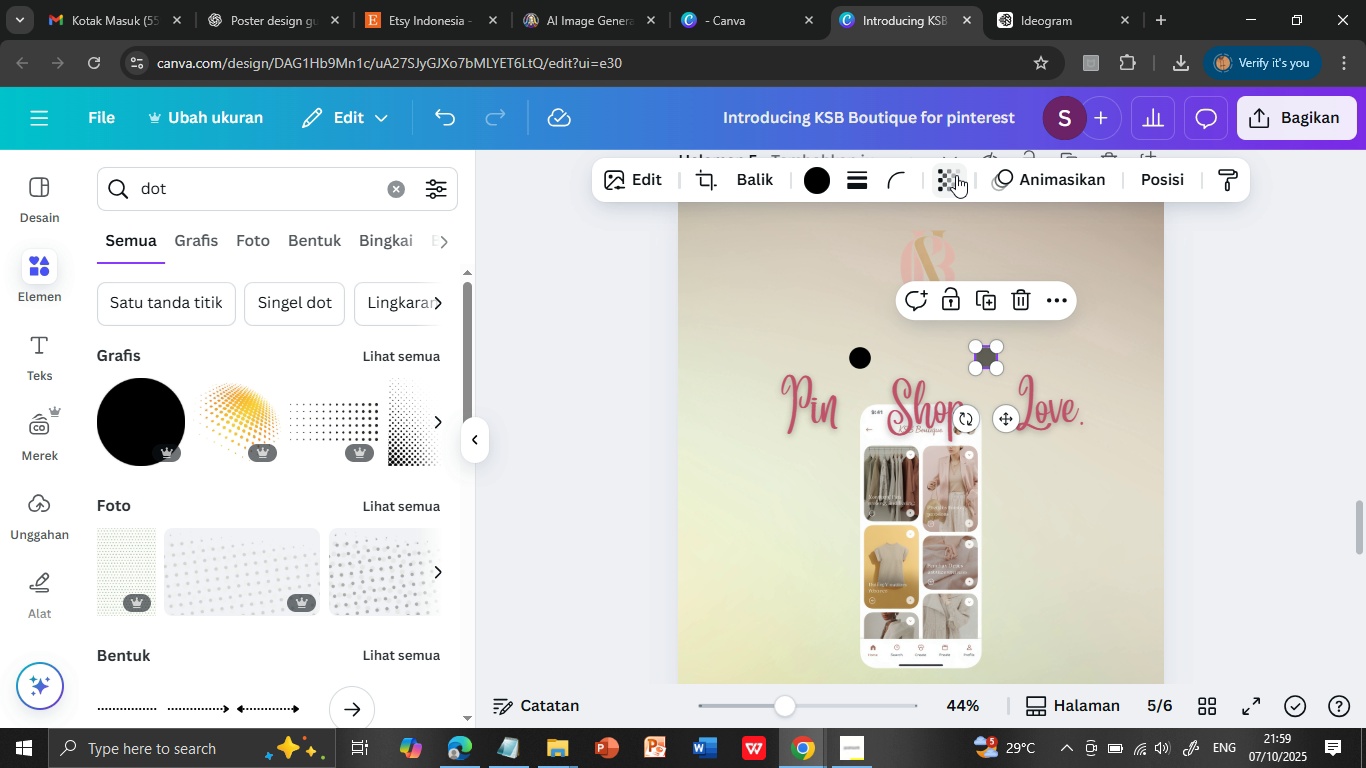 
left_click([955, 175])
 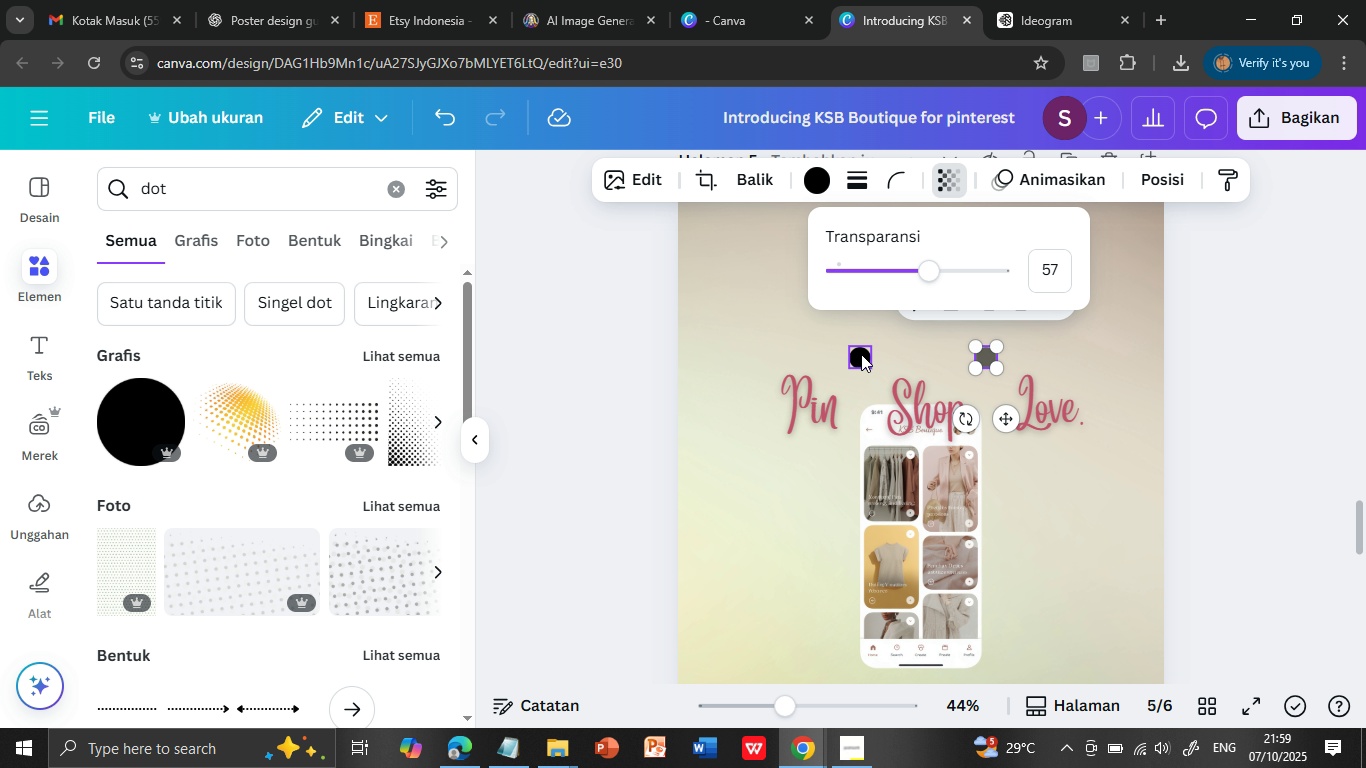 
left_click([861, 354])
 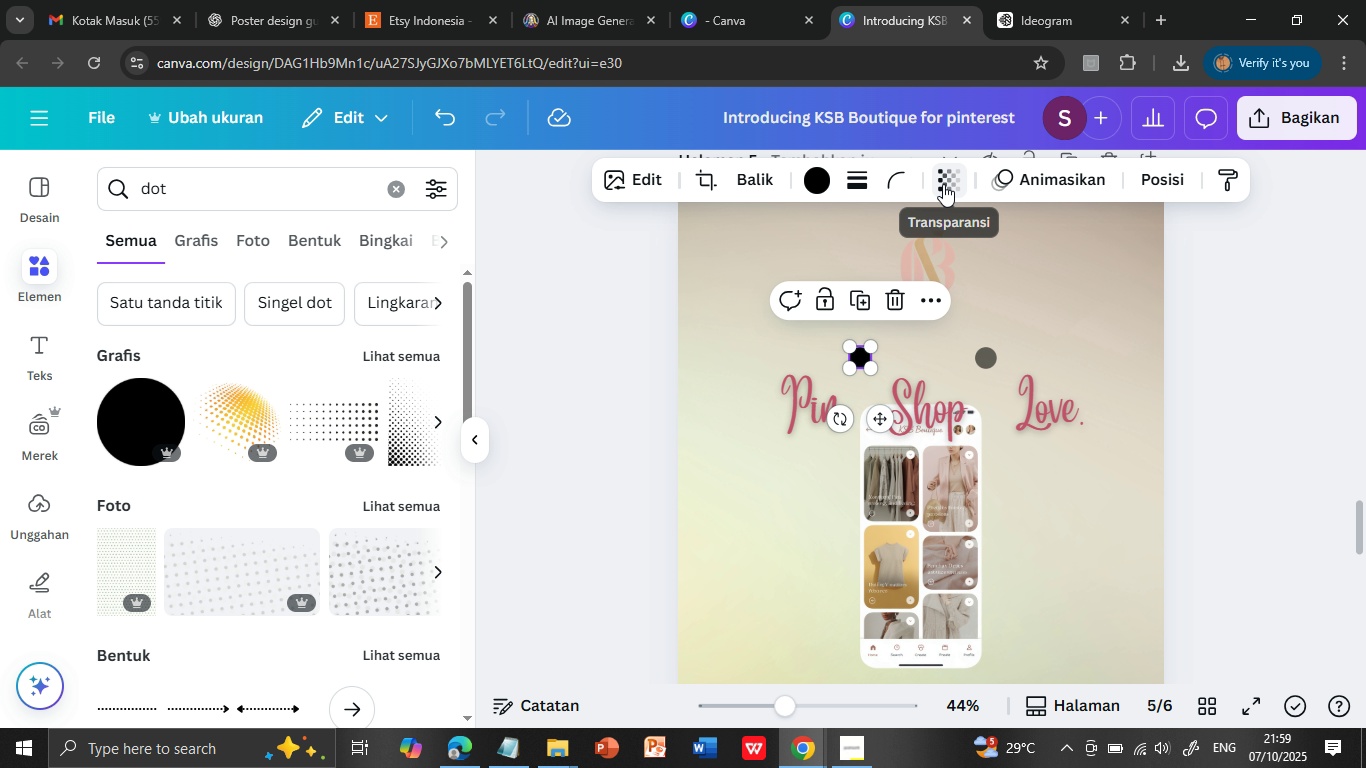 
left_click([943, 184])